 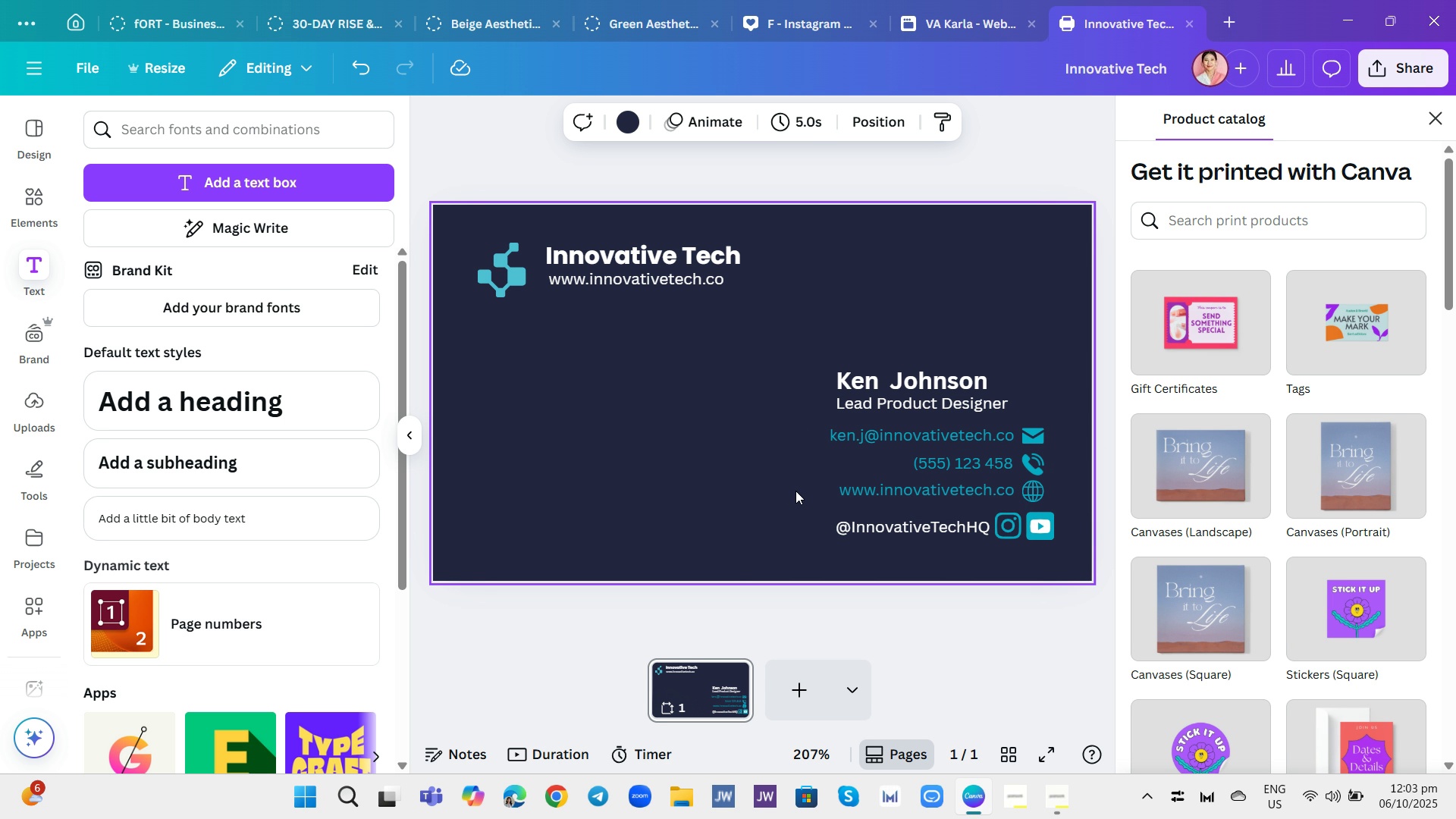 
left_click([906, 611])
 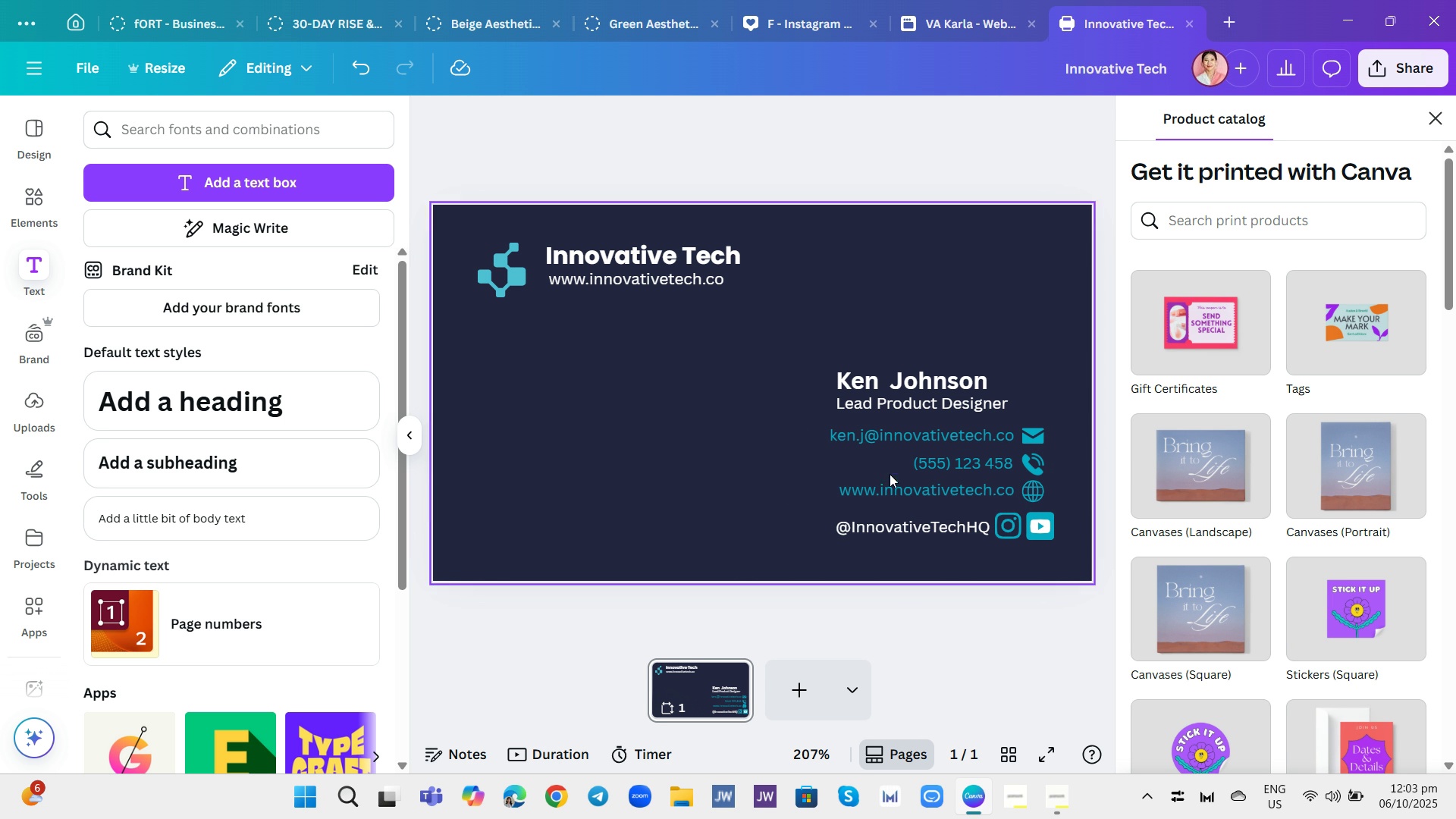 
mouse_move([863, 446])
 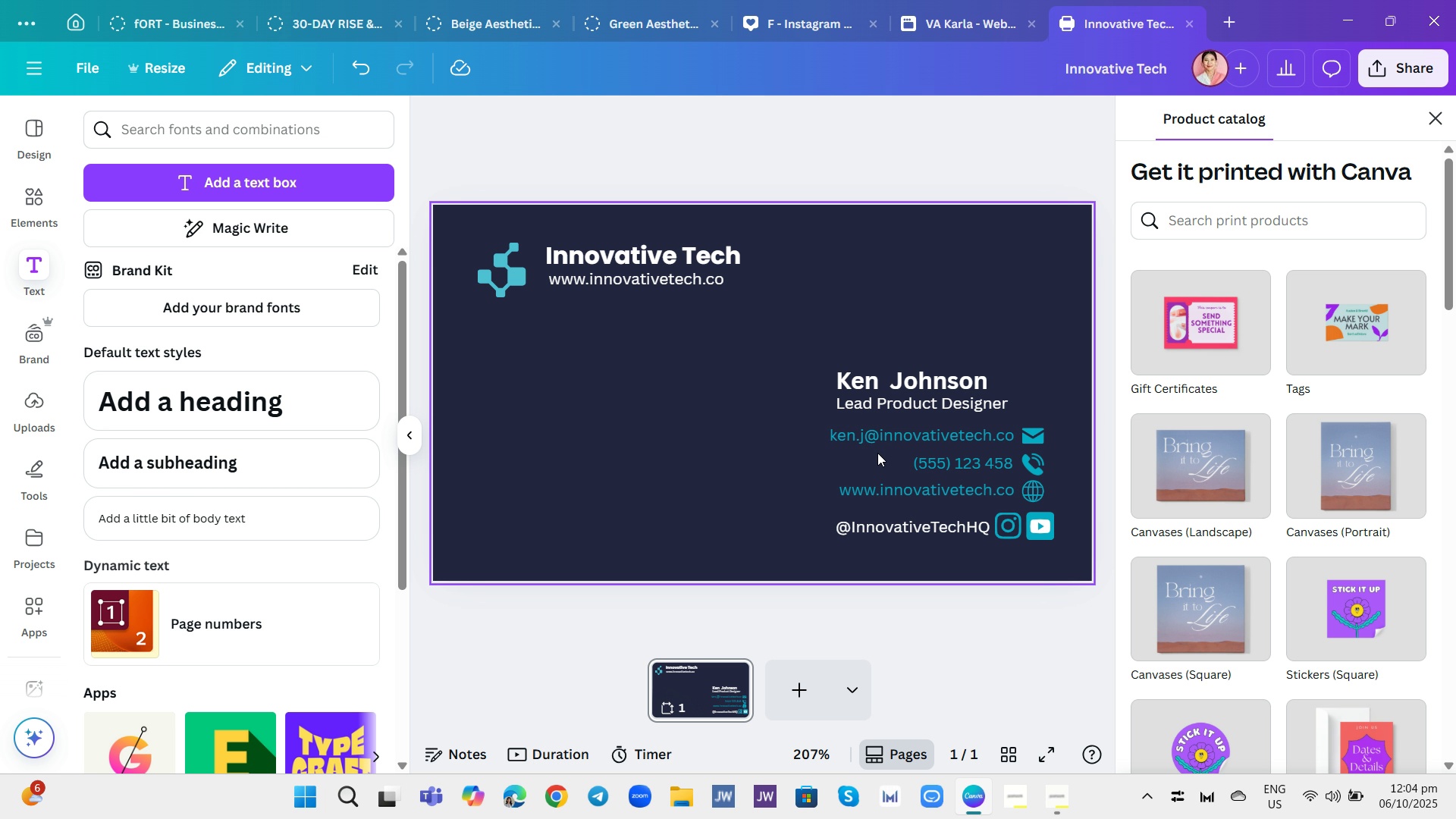 
wait(56.27)
 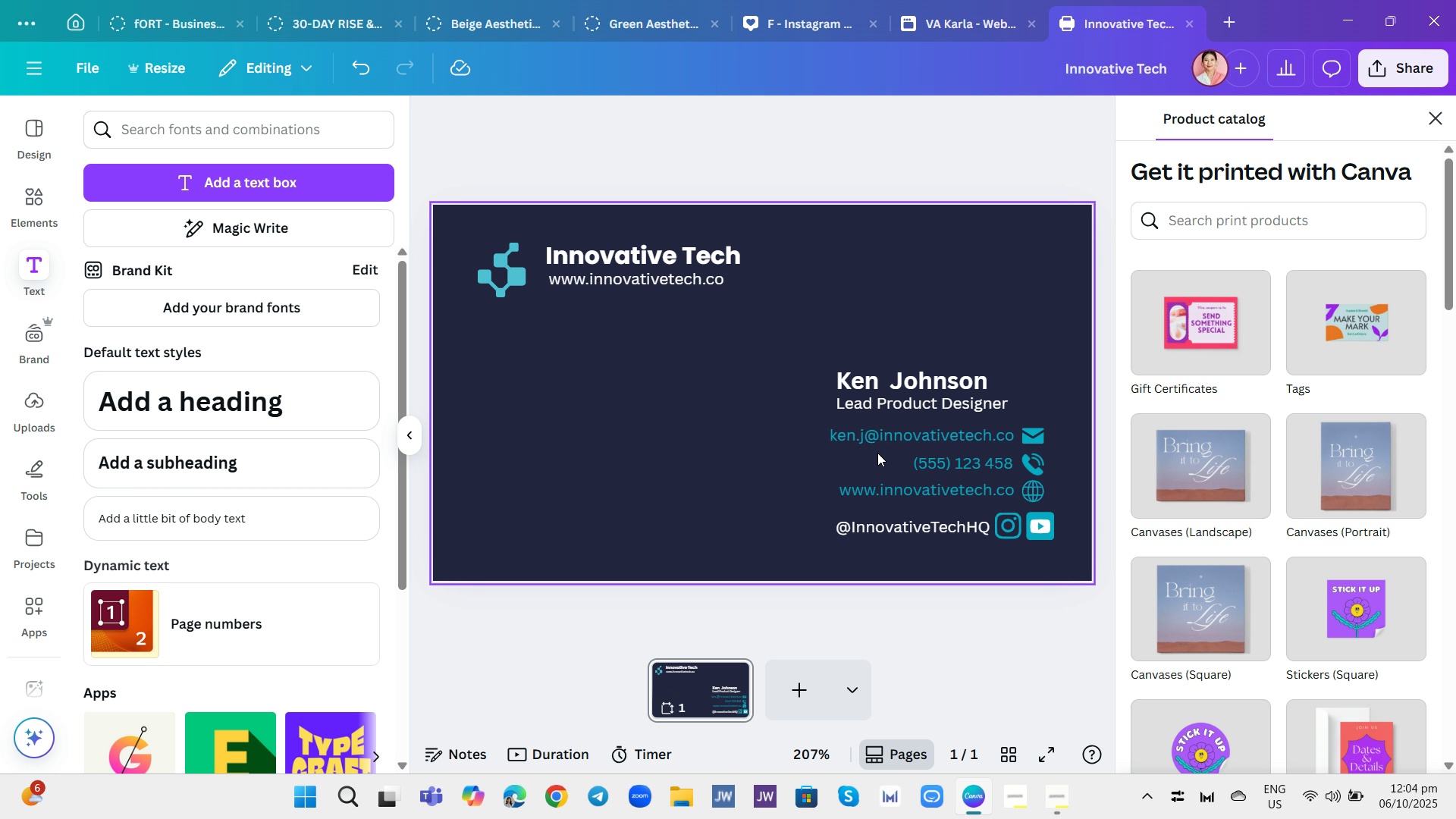 
left_click([949, 633])
 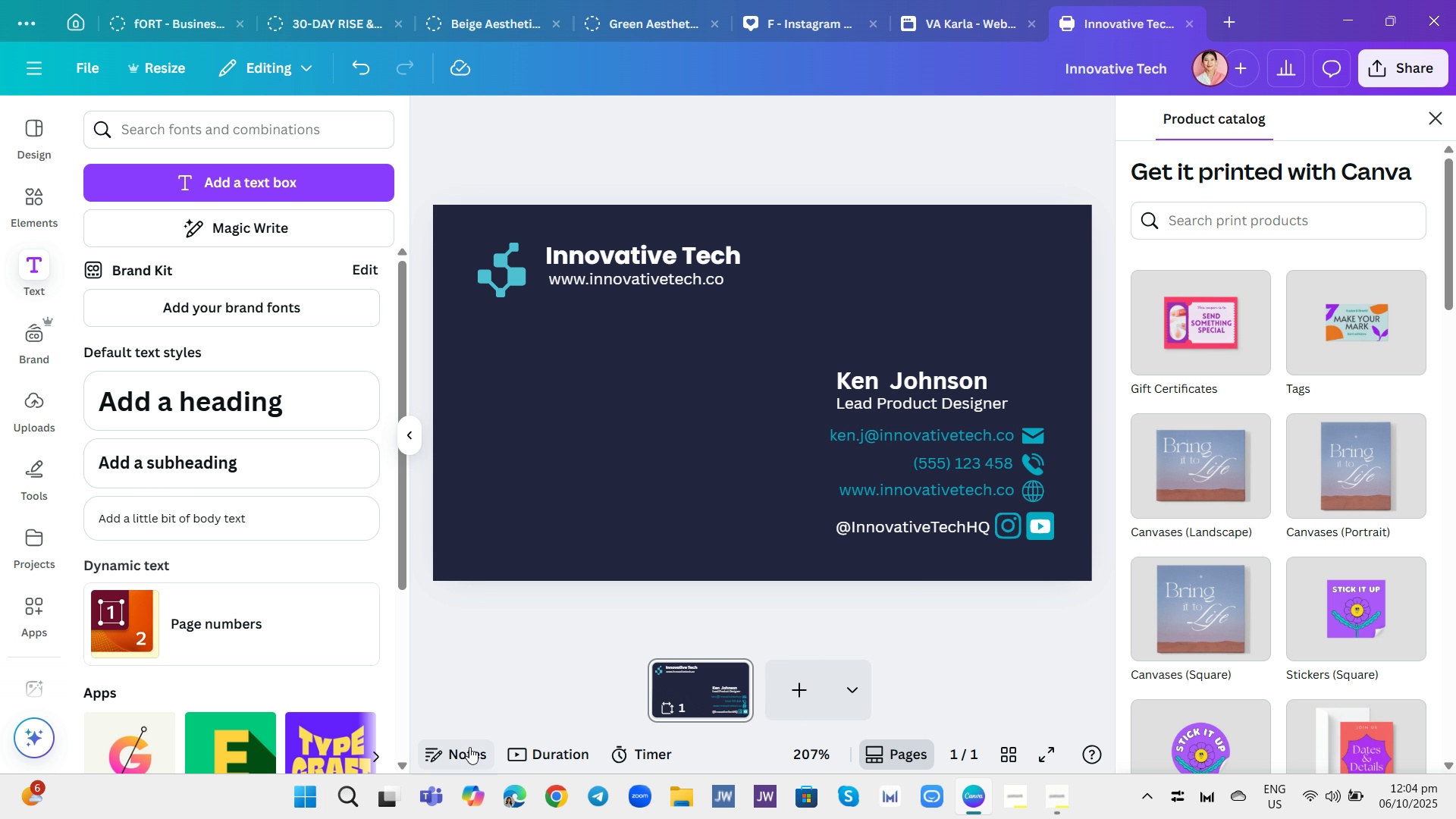 
left_click([472, 755])
 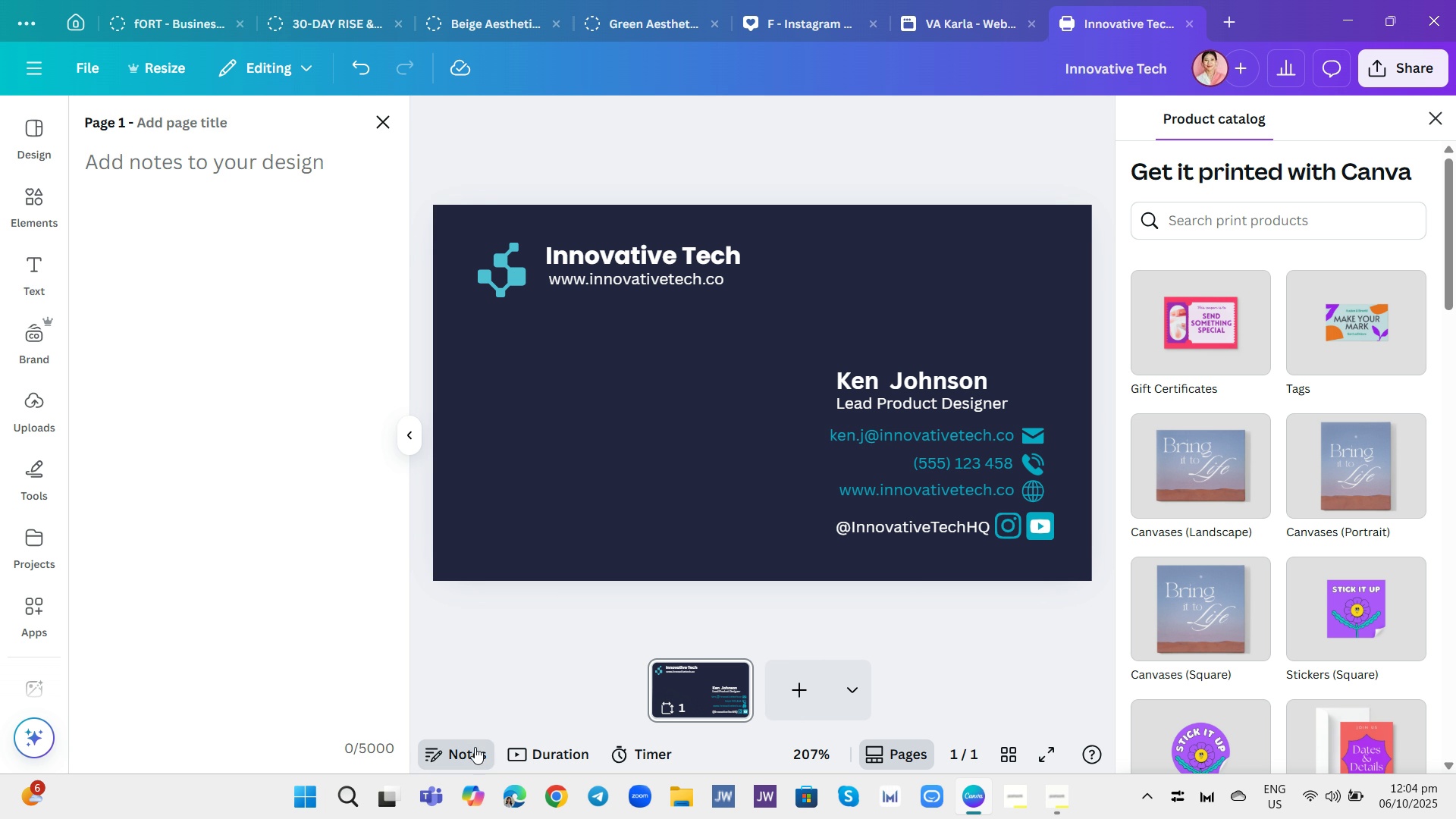 
left_click([268, 117])
 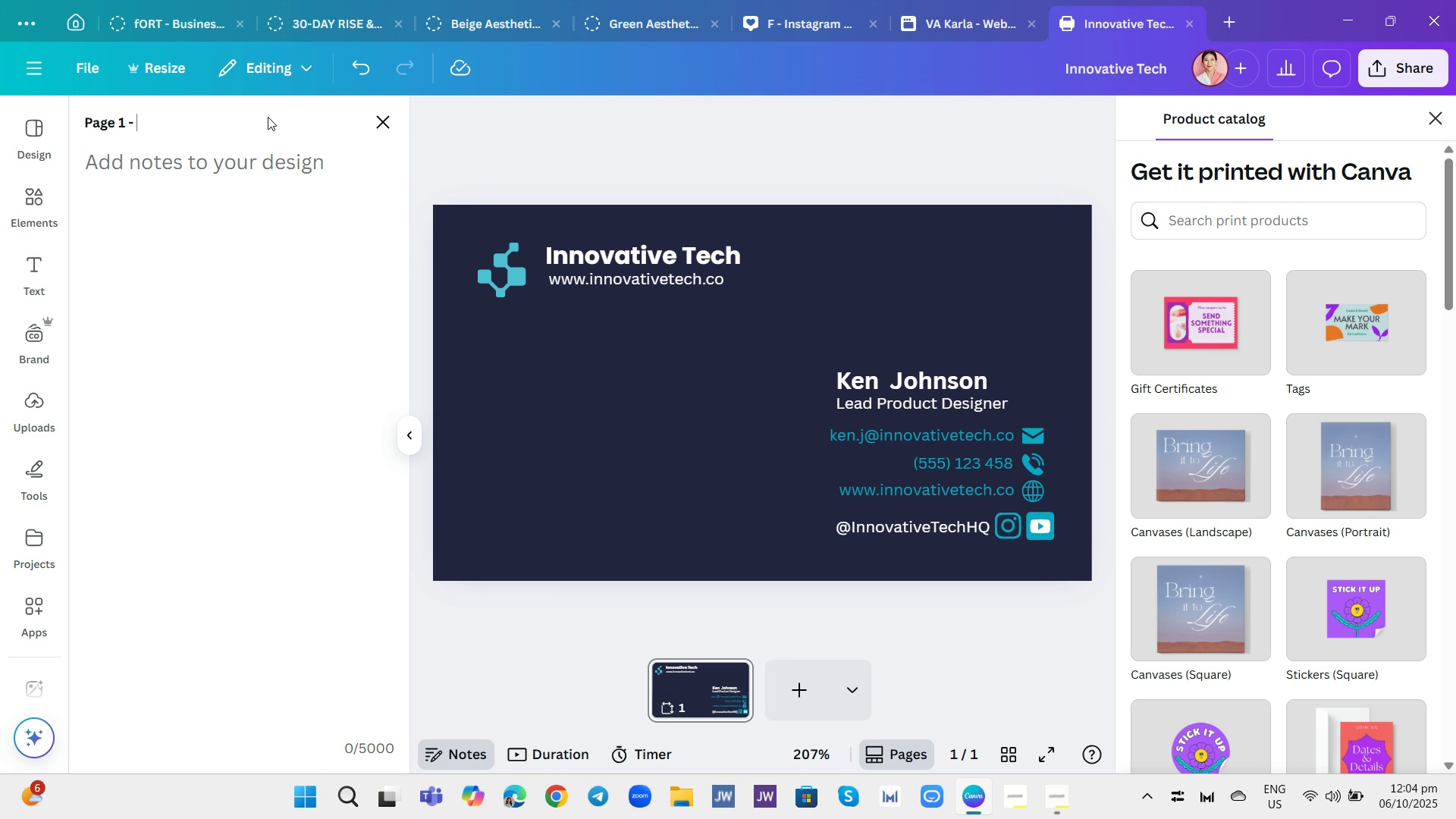 
type(Front)
 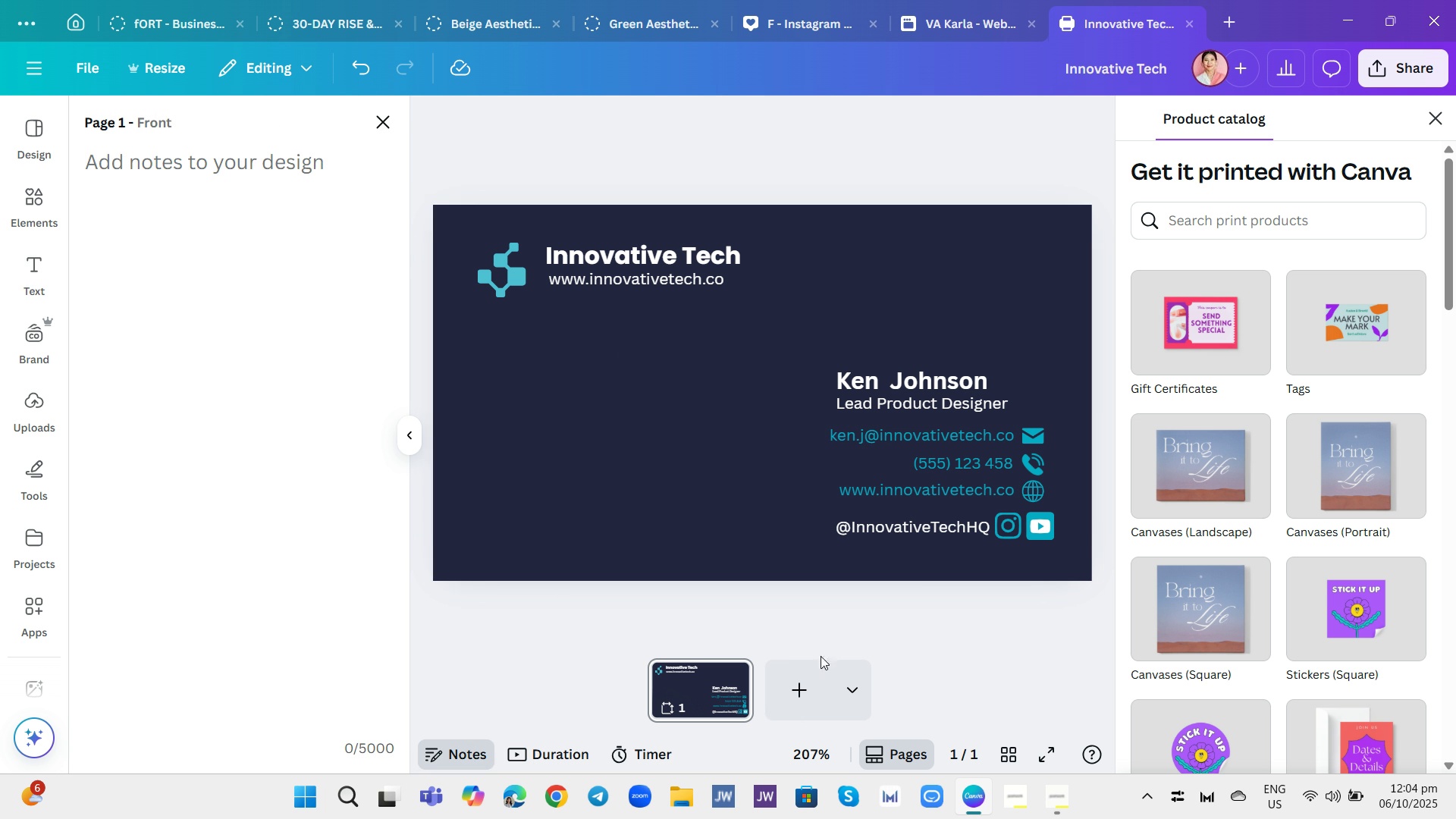 
left_click([805, 686])
 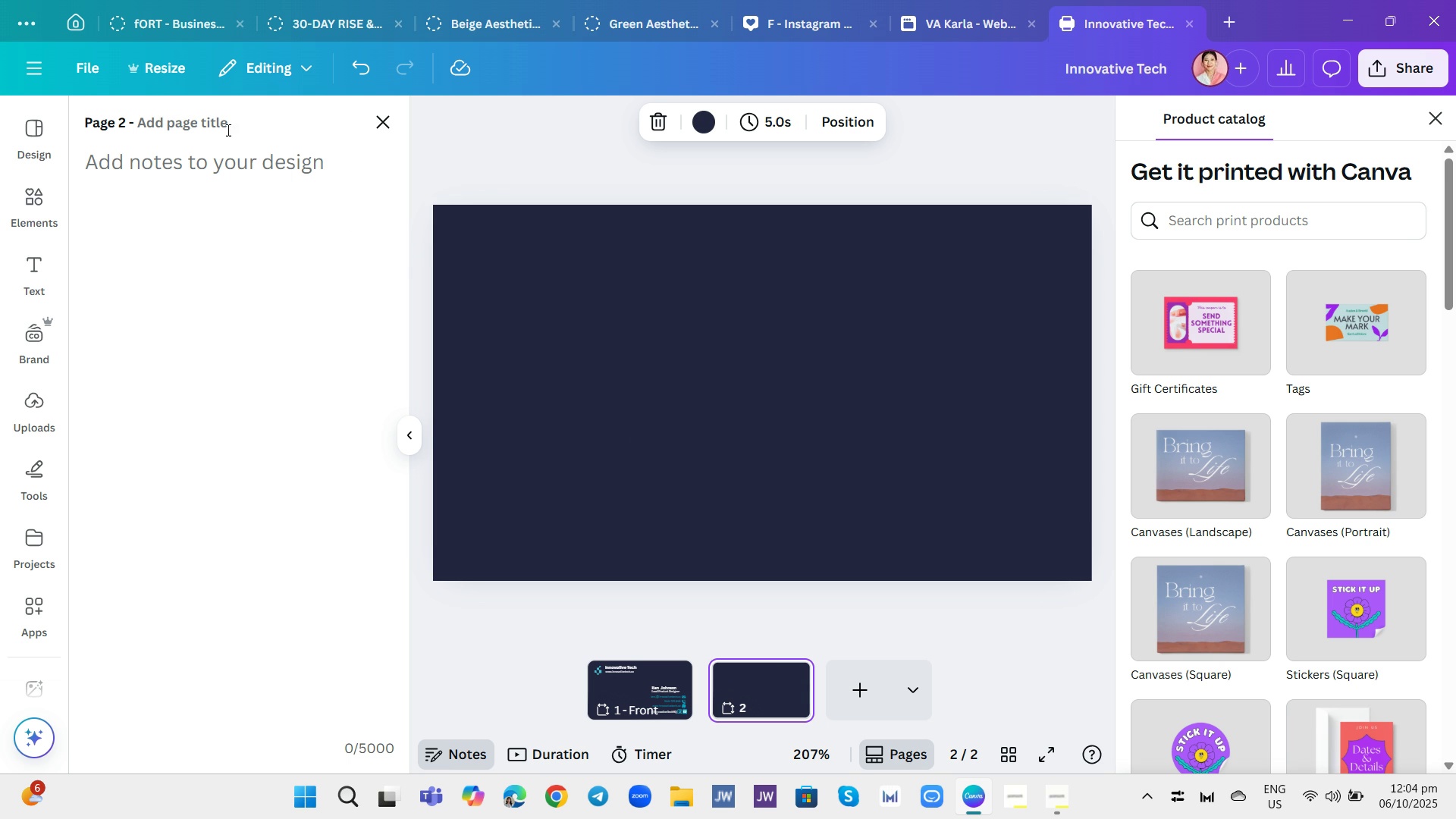 
left_click([222, 124])
 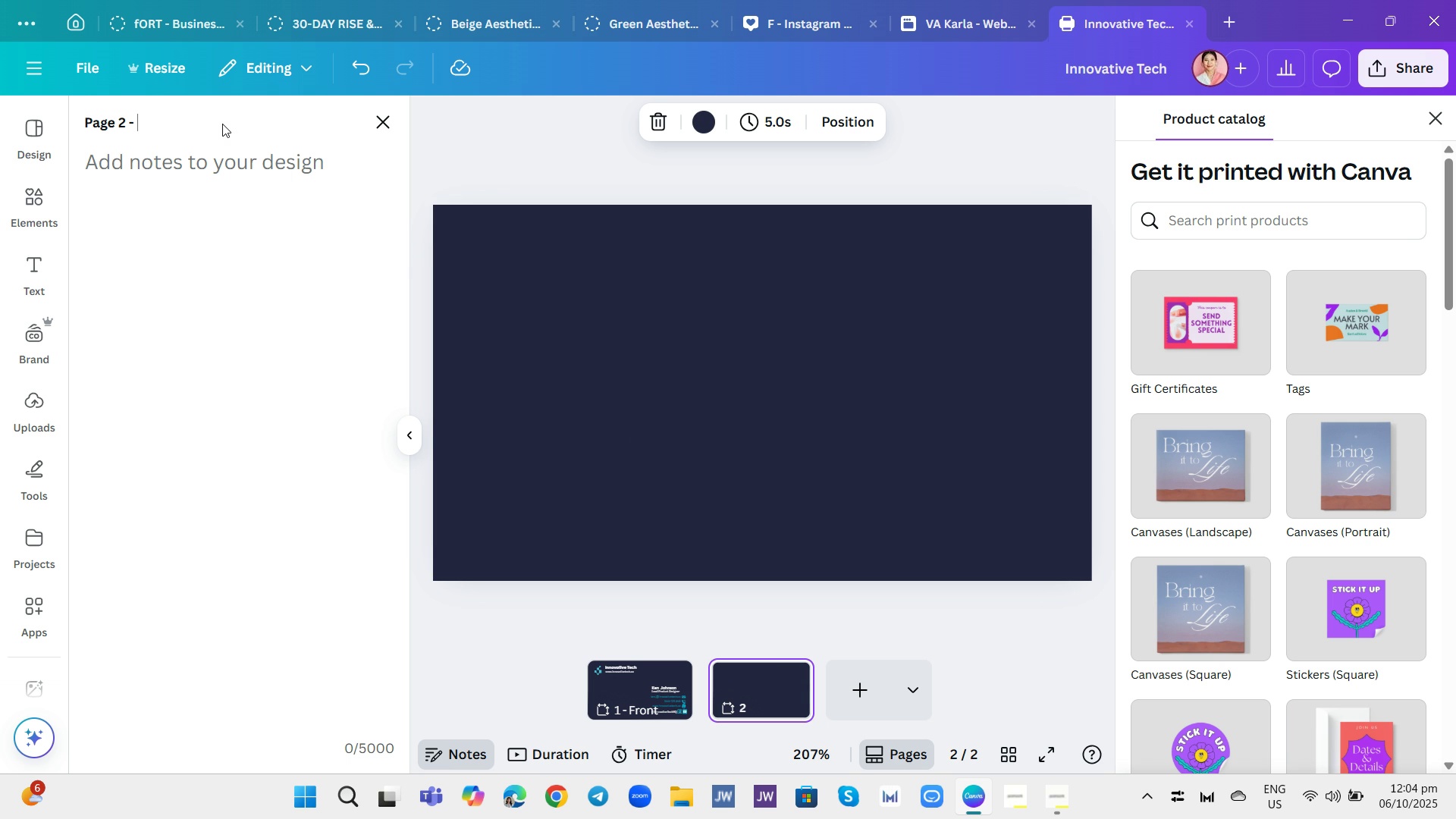 
type(Back)
 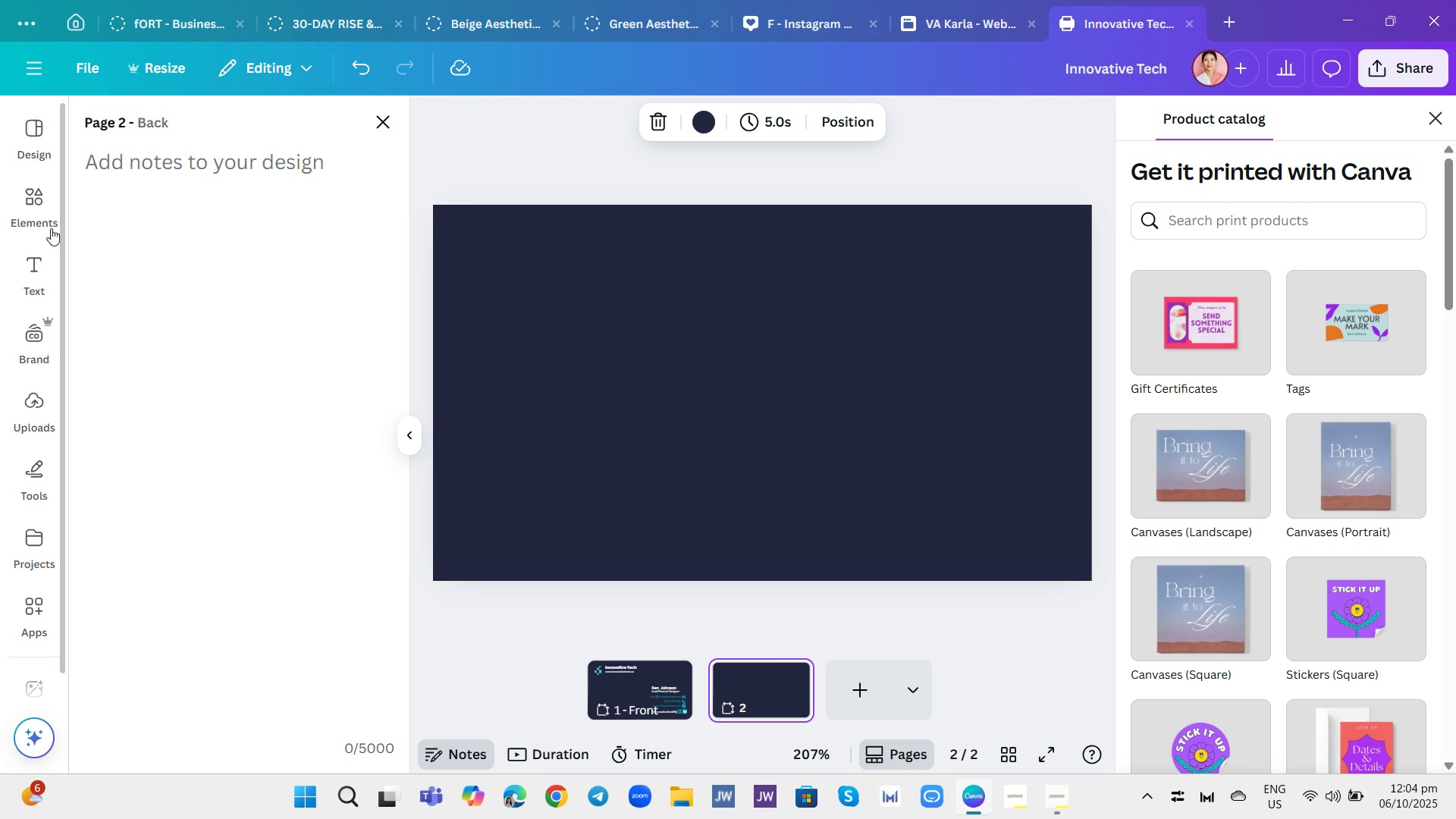 
left_click([39, 206])
 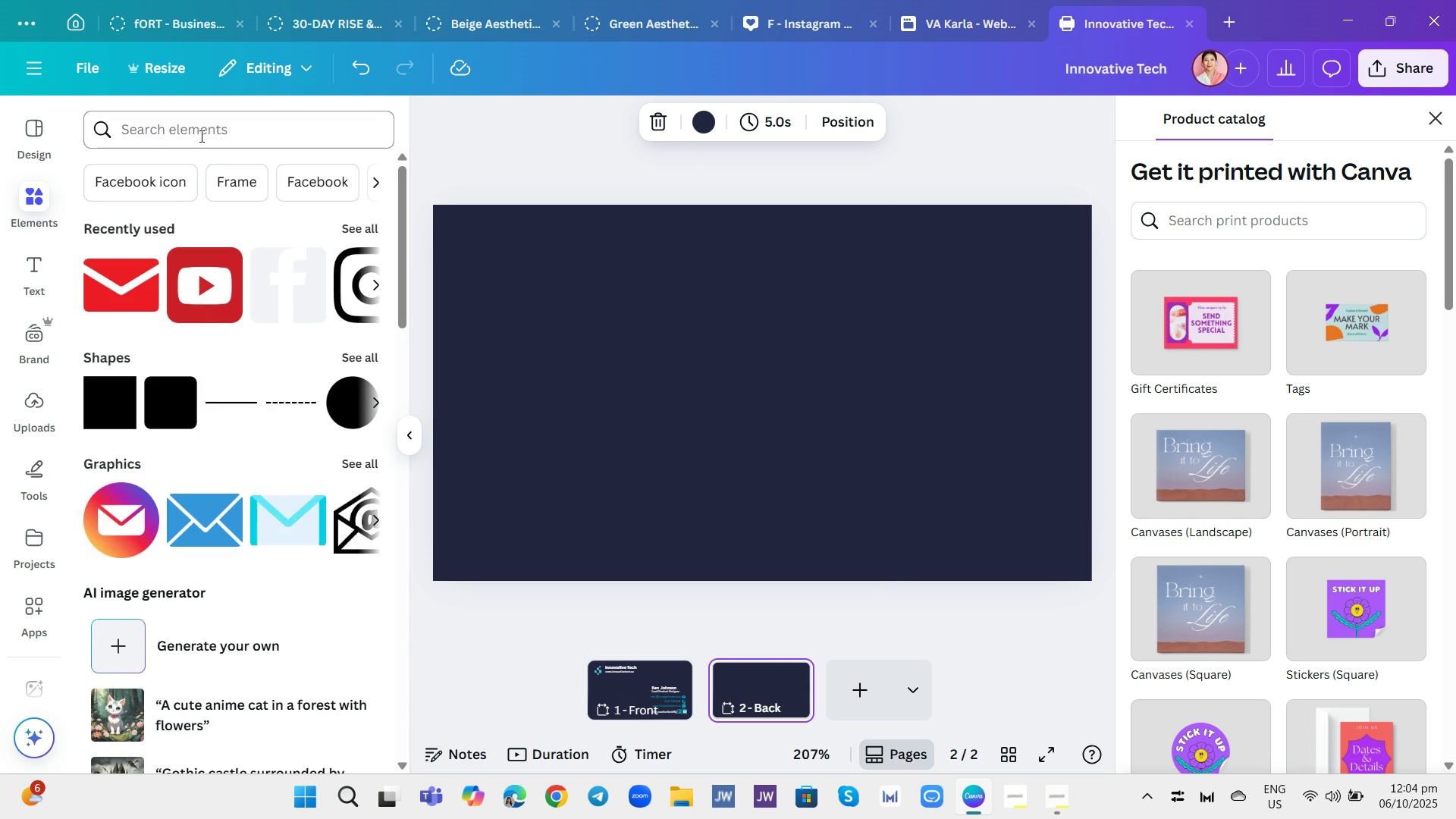 
left_click([200, 135])
 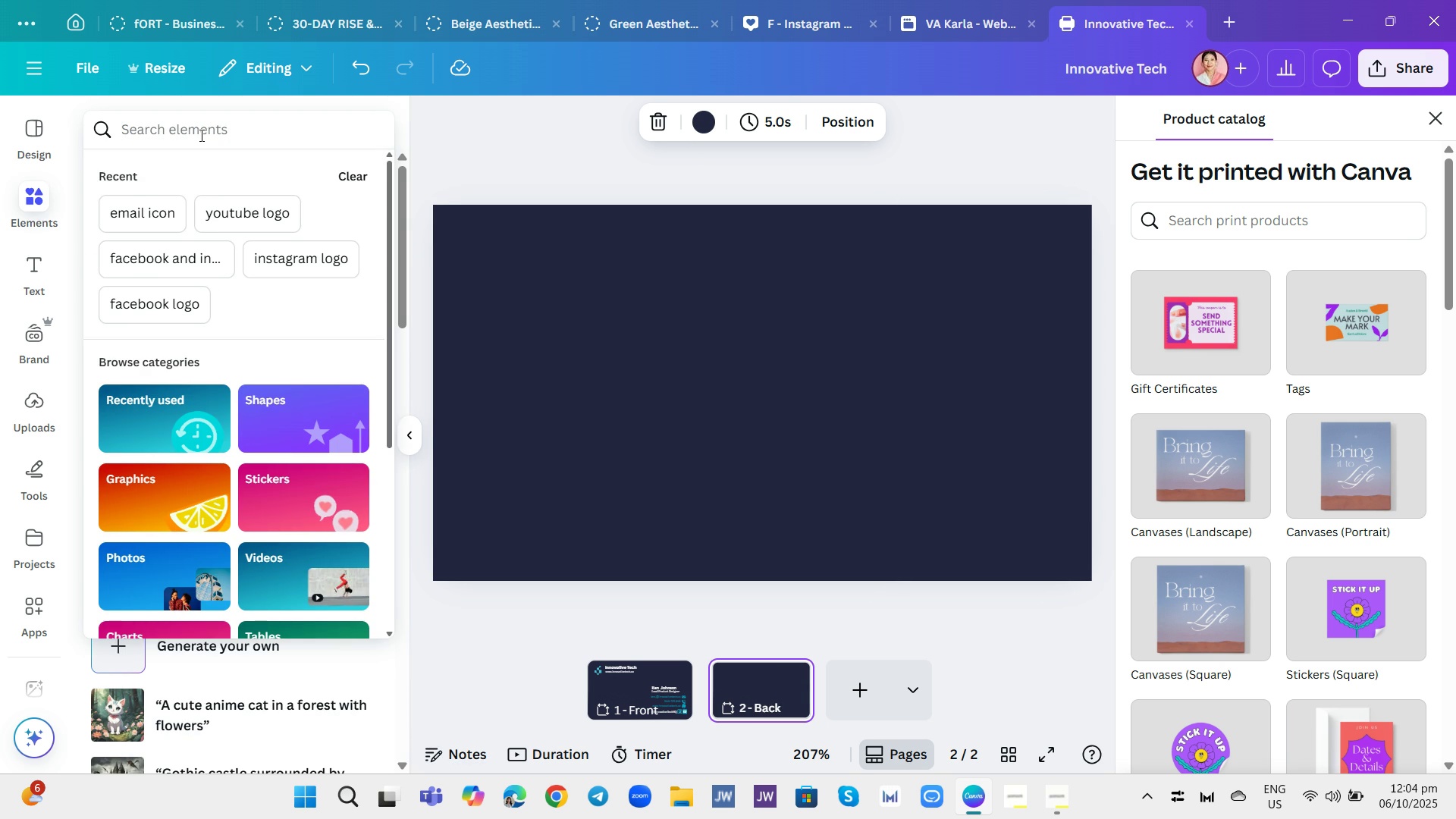 
type(qr)
 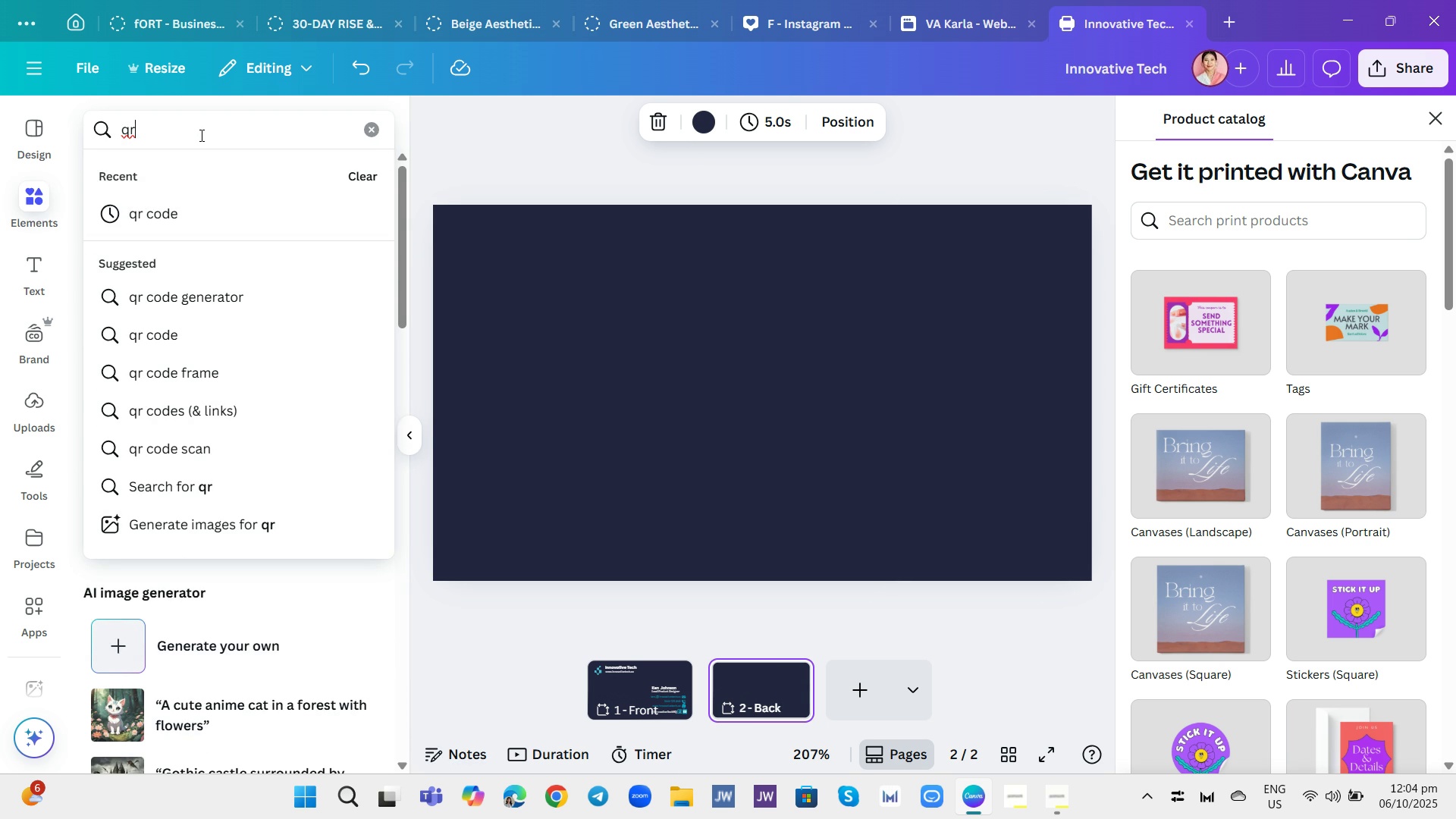 
key(ArrowDown)
 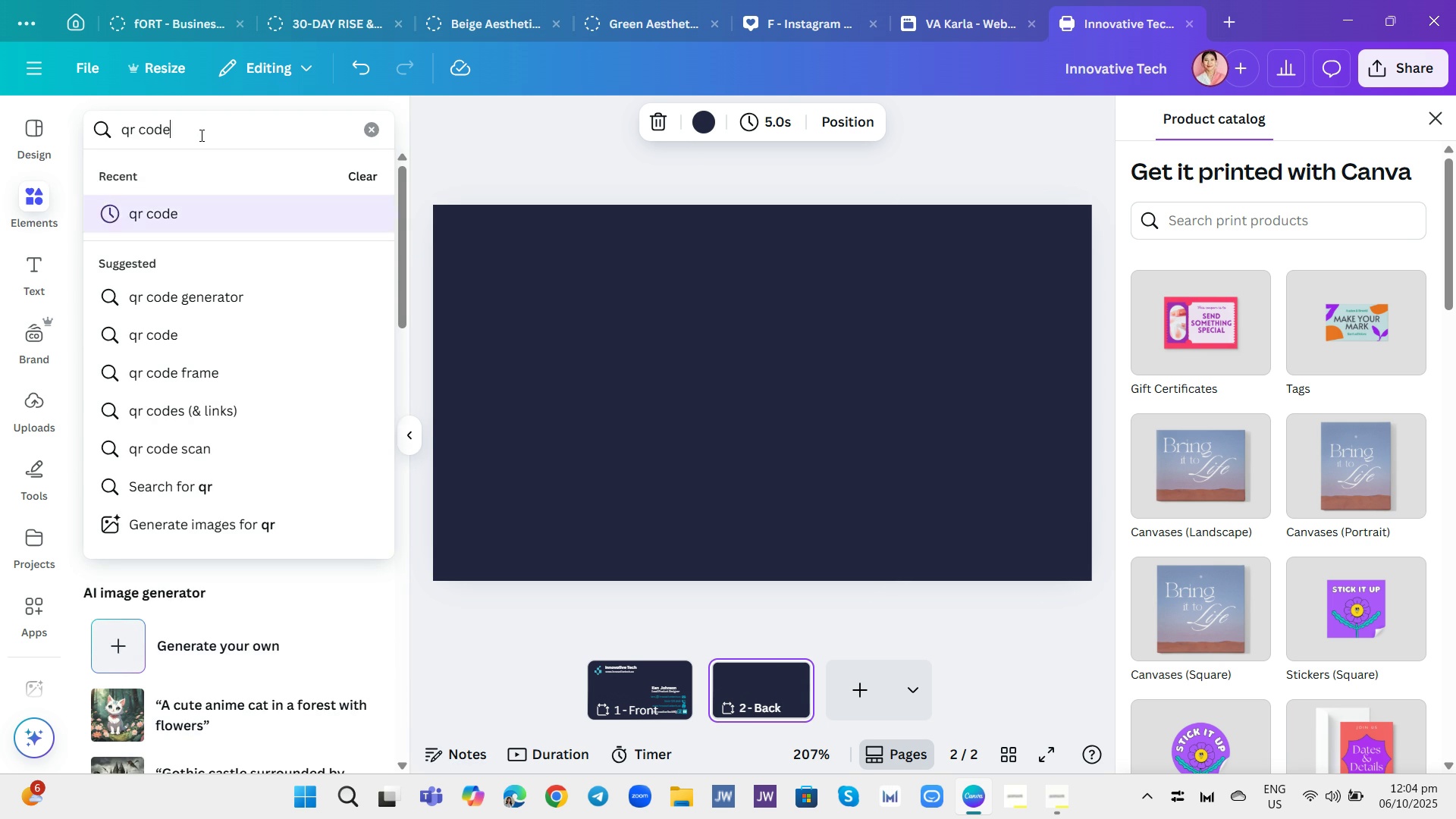 
key(Enter)
 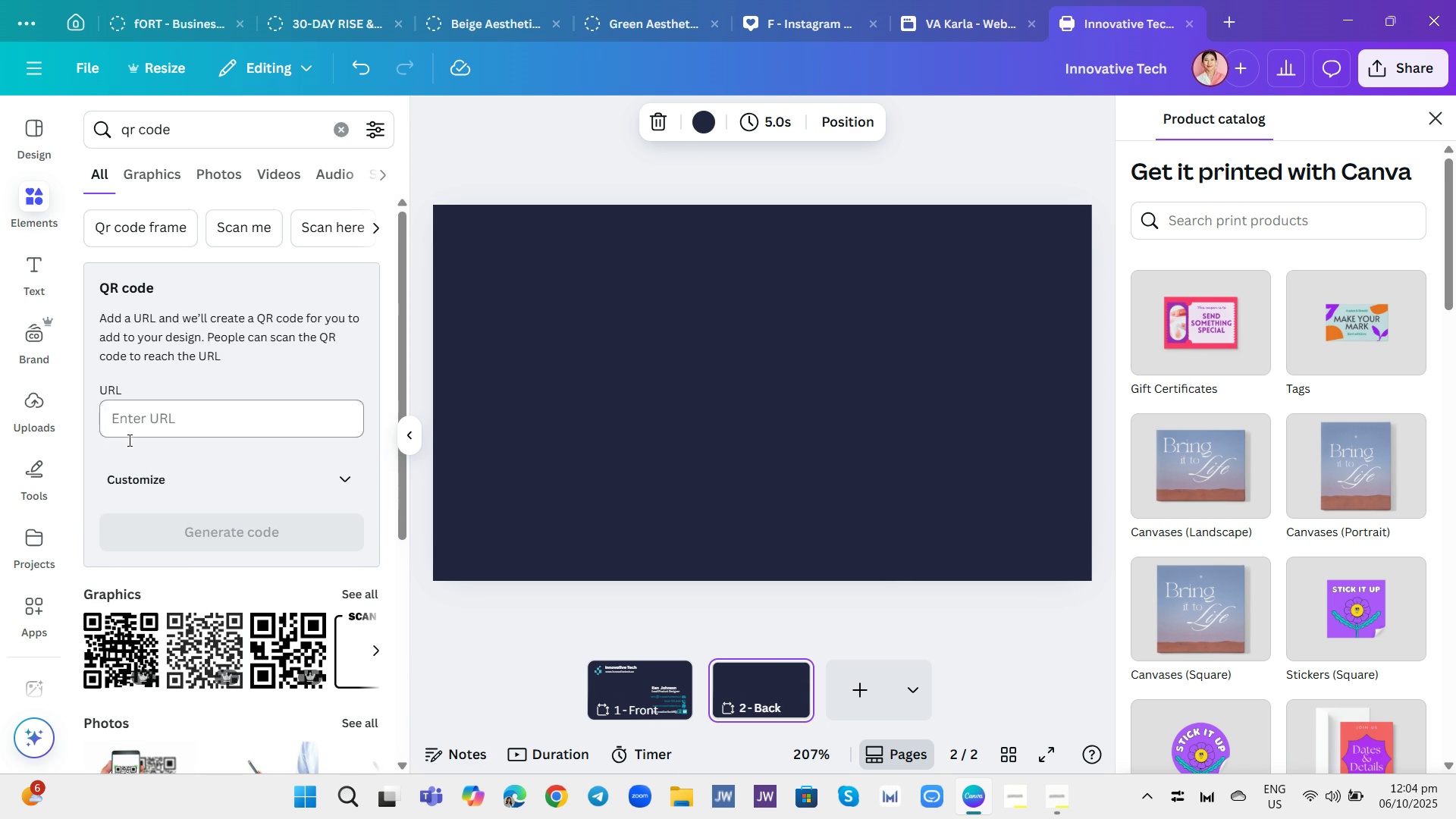 
scroll: coordinate [232, 476], scroll_direction: down, amount: 2.0
 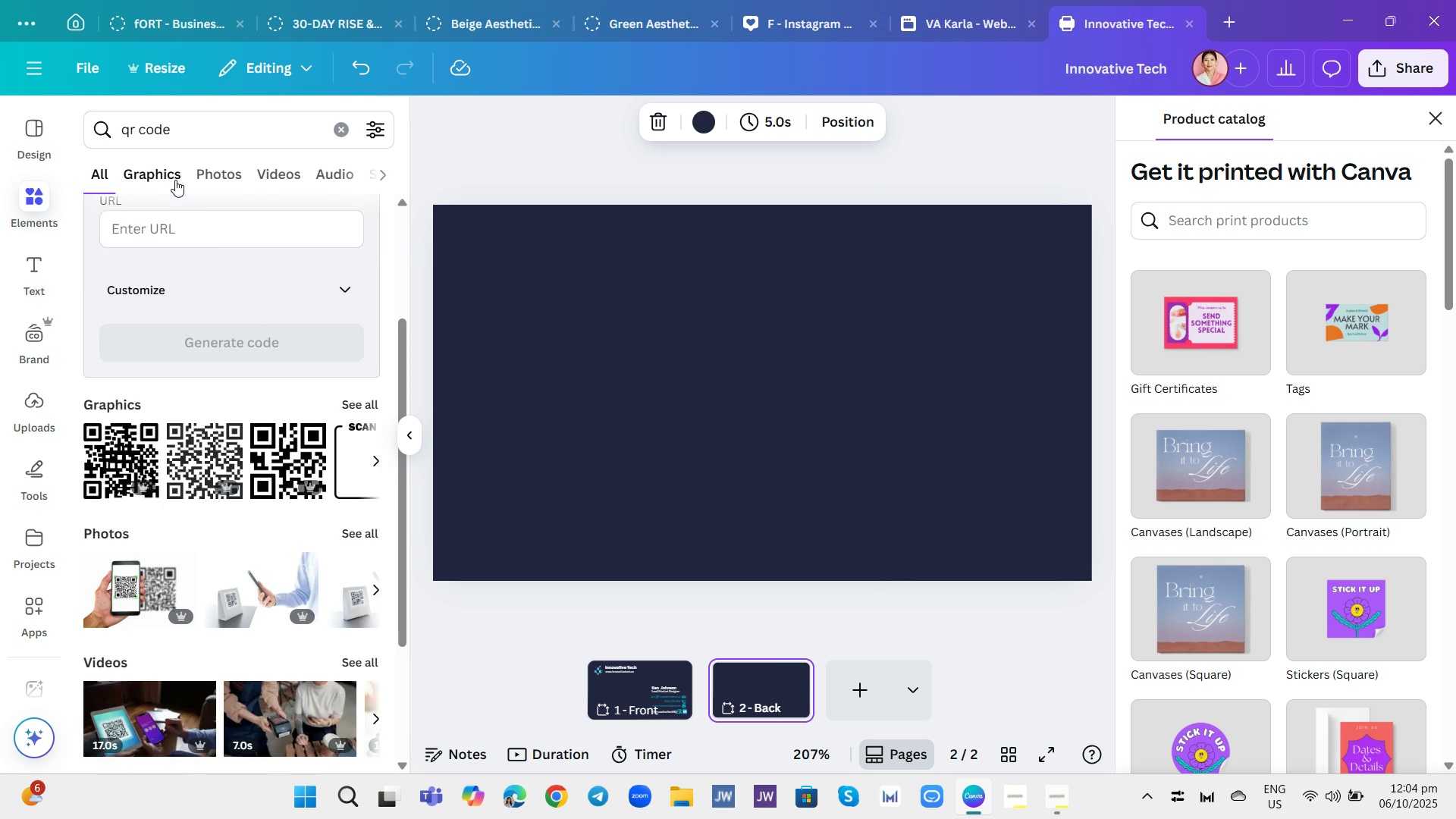 
left_click([175, 180])
 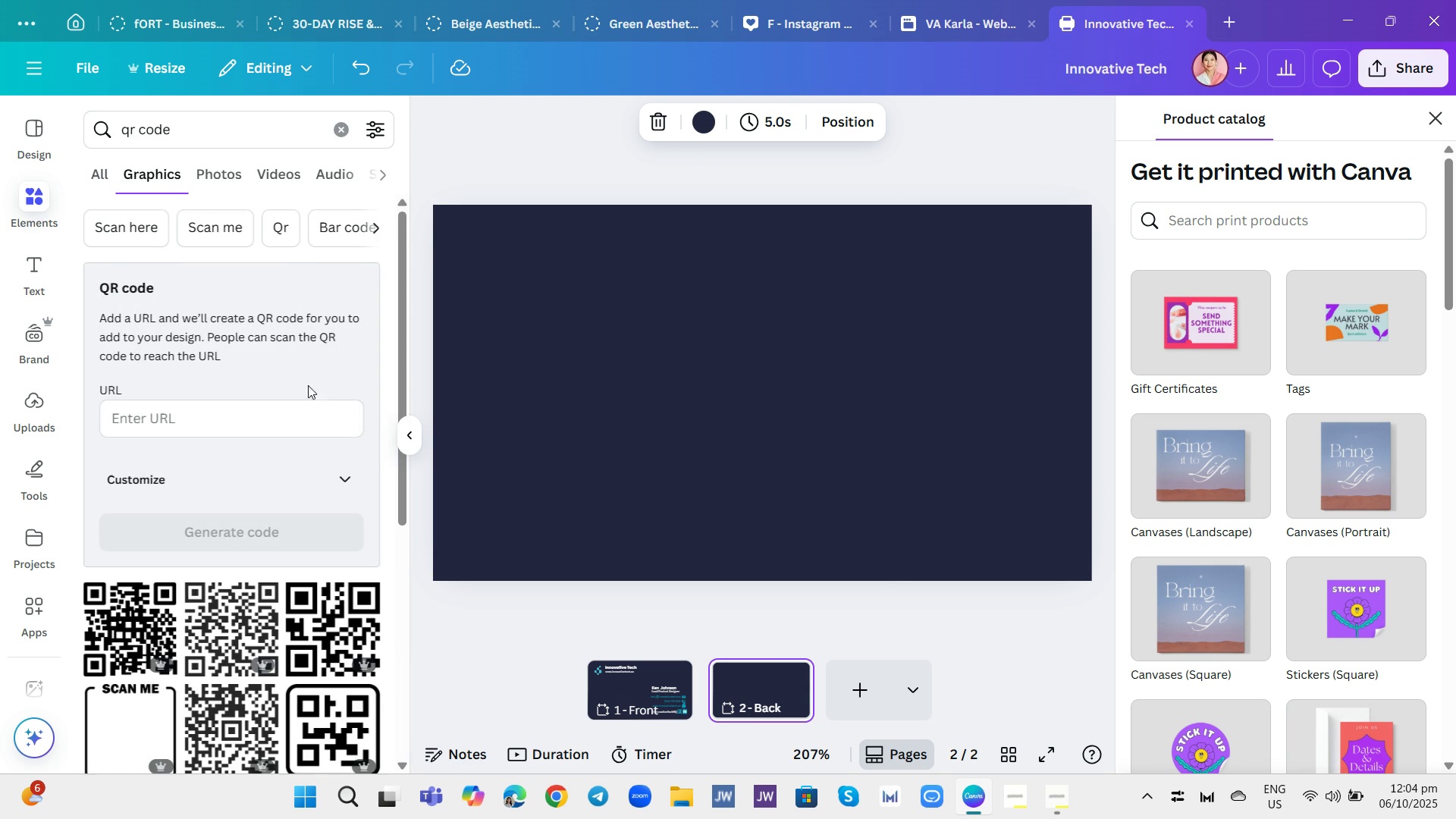 
scroll: coordinate [319, 415], scroll_direction: down, amount: 3.0
 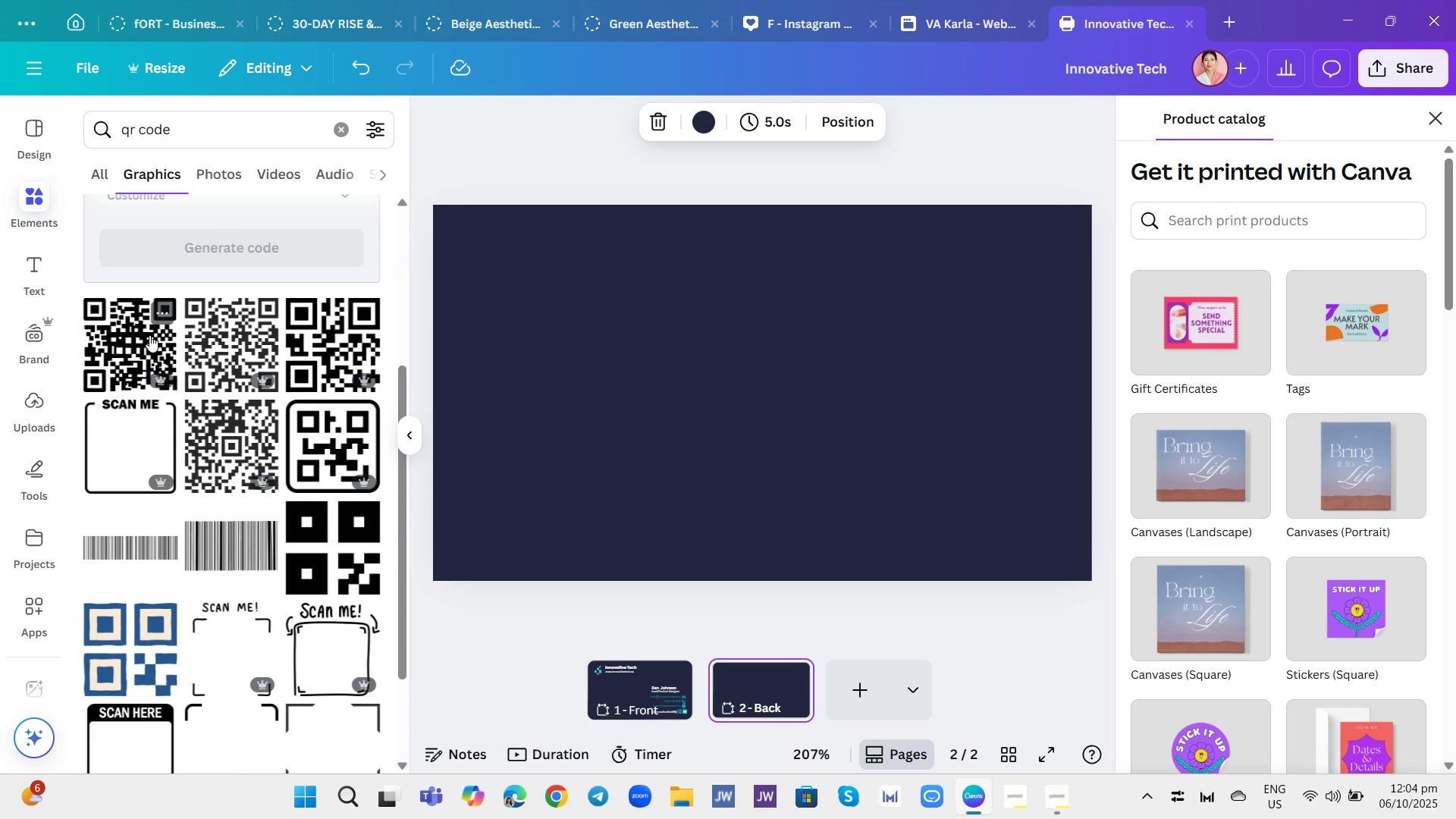 
wait(5.24)
 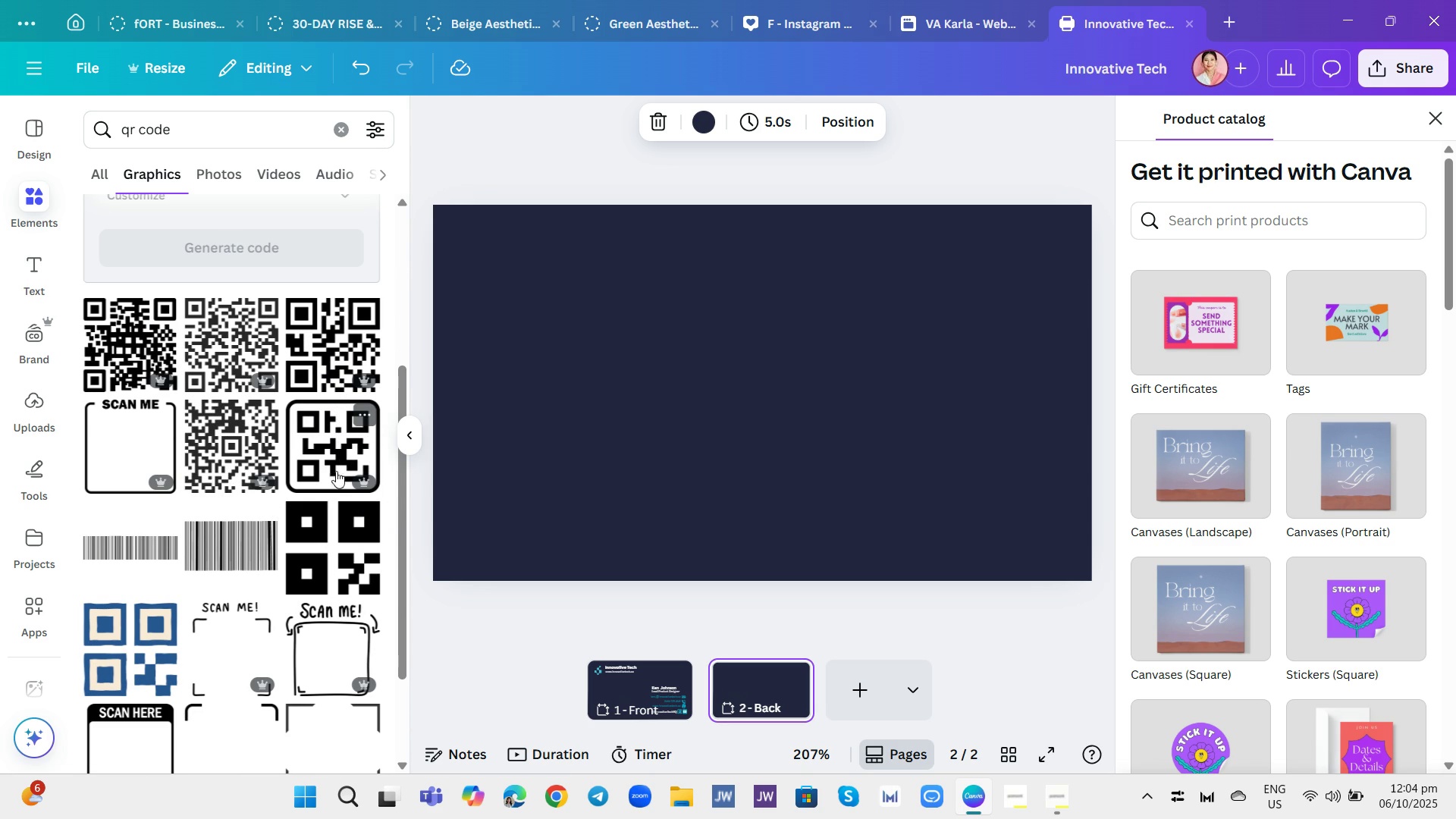 
left_click([309, 349])